 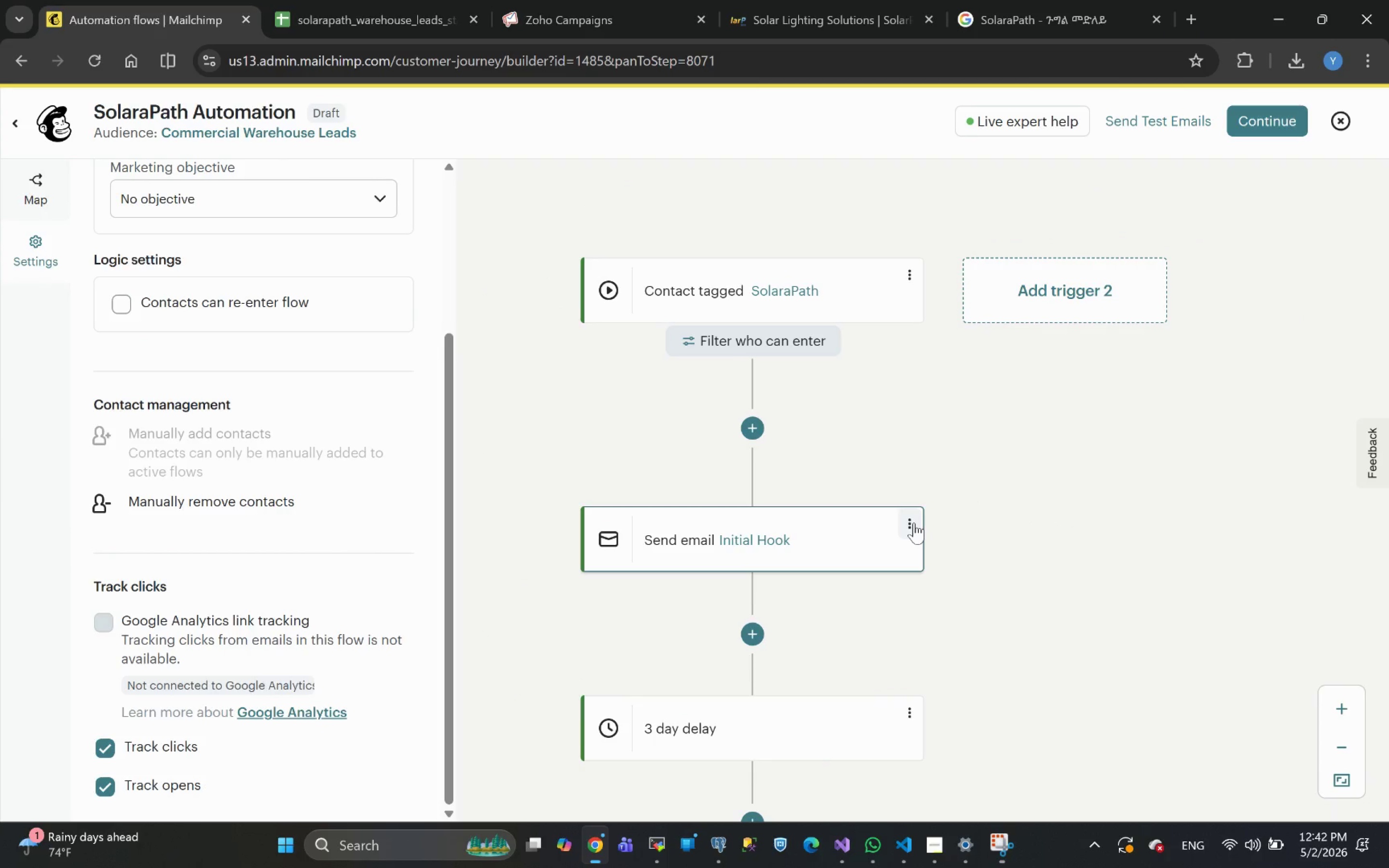 
left_click([908, 523])
 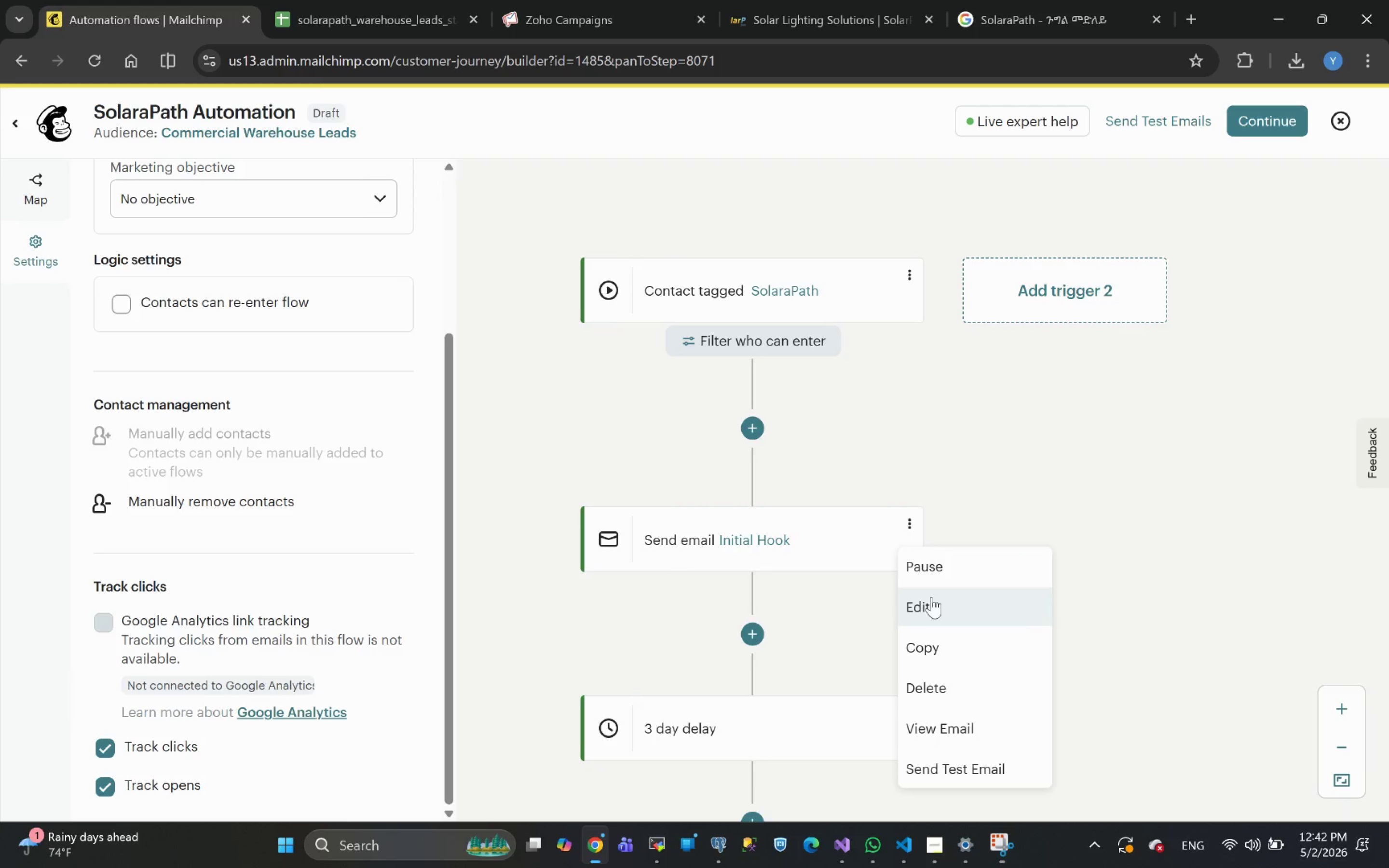 
left_click([931, 597])
 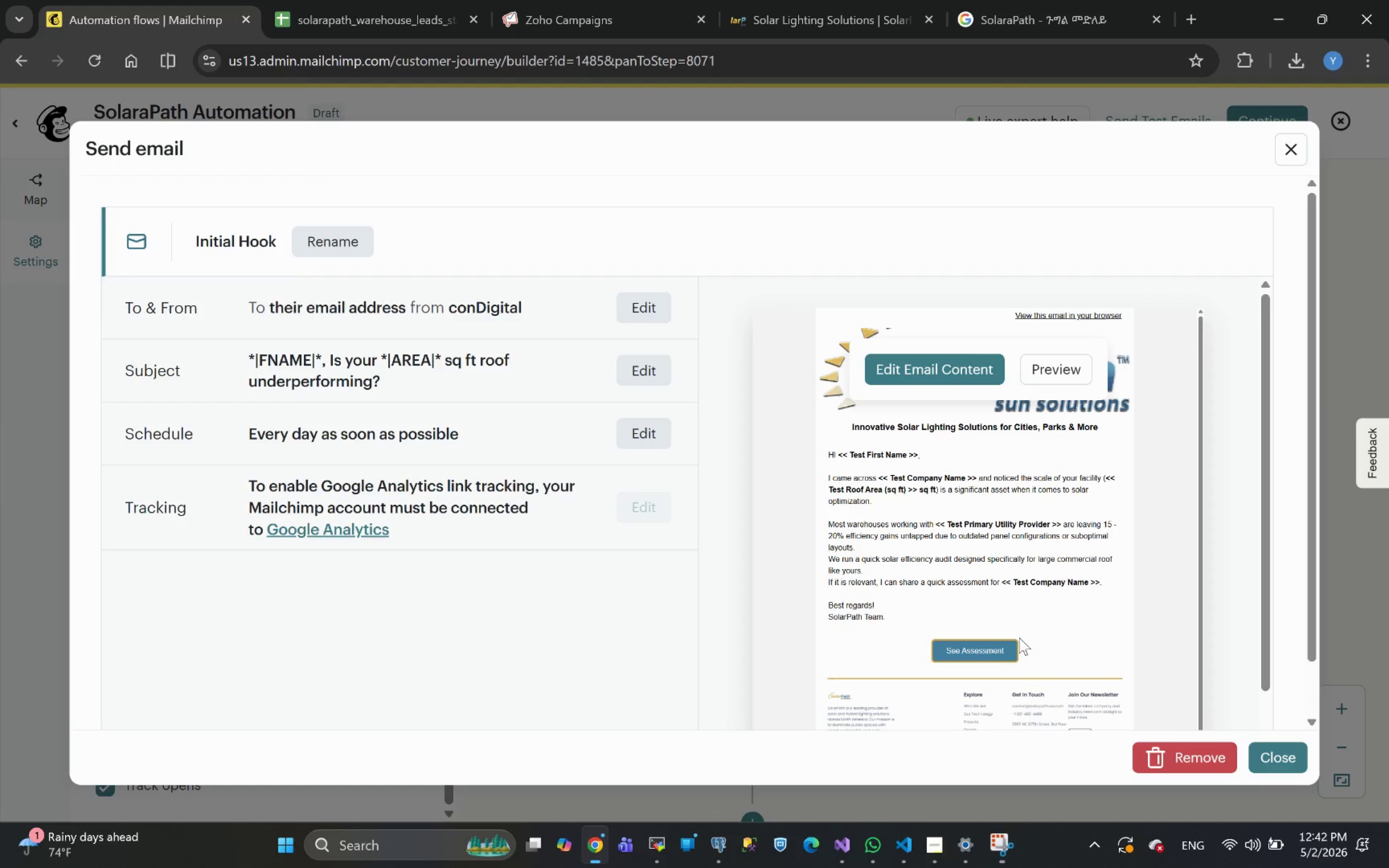 
wait(5.5)
 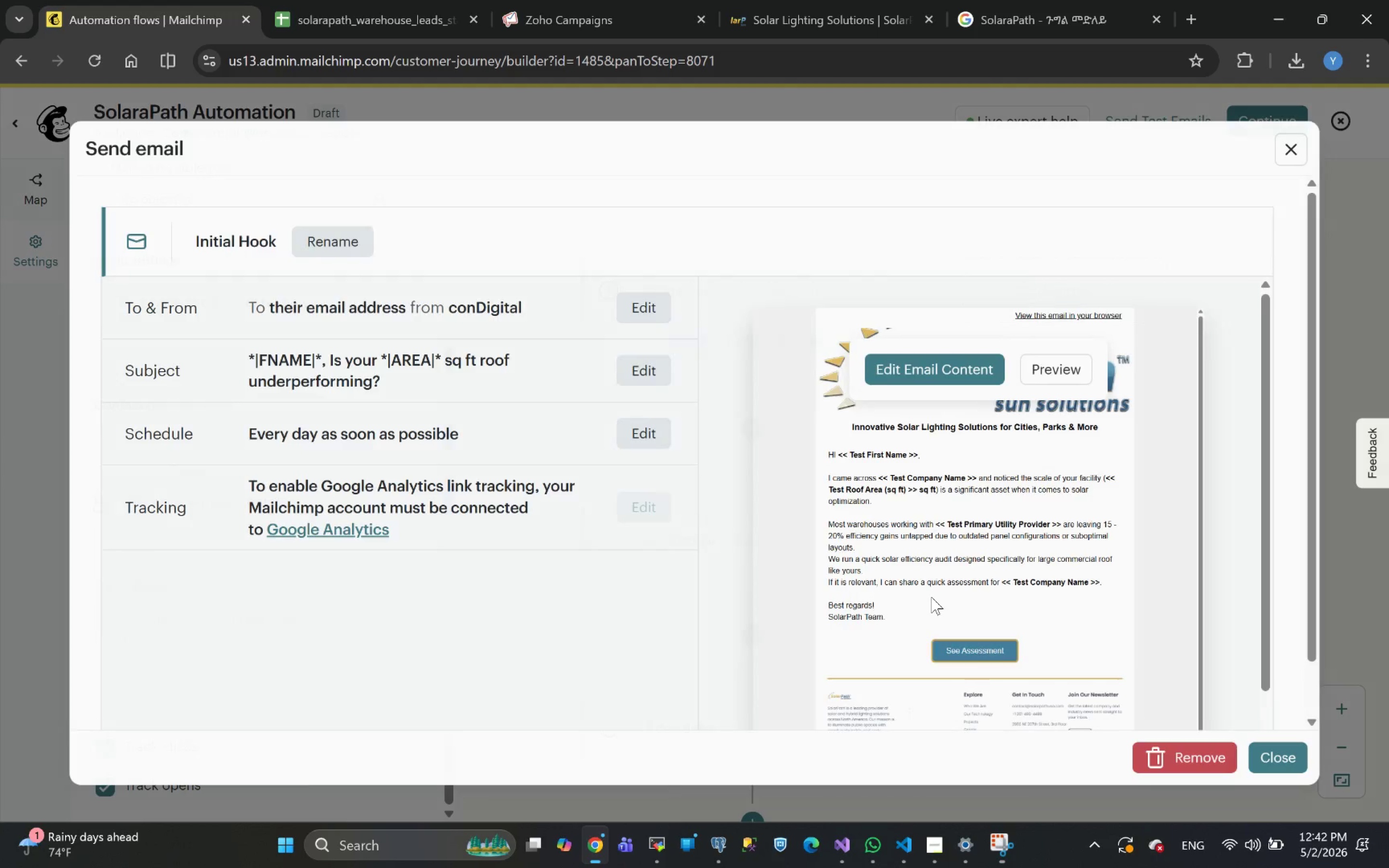 
left_click([927, 852])